 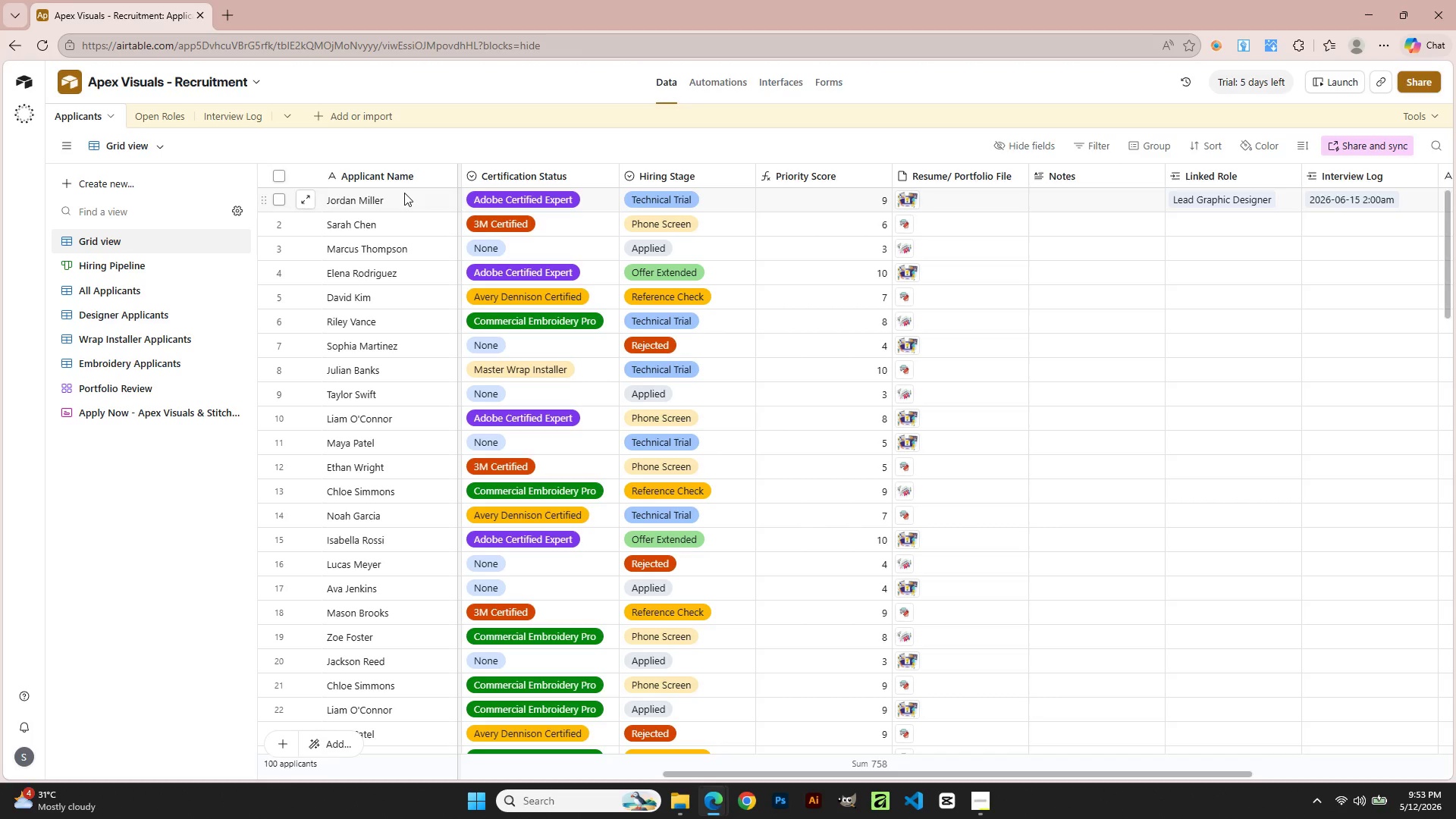 
key(Meta+Shift+R)
 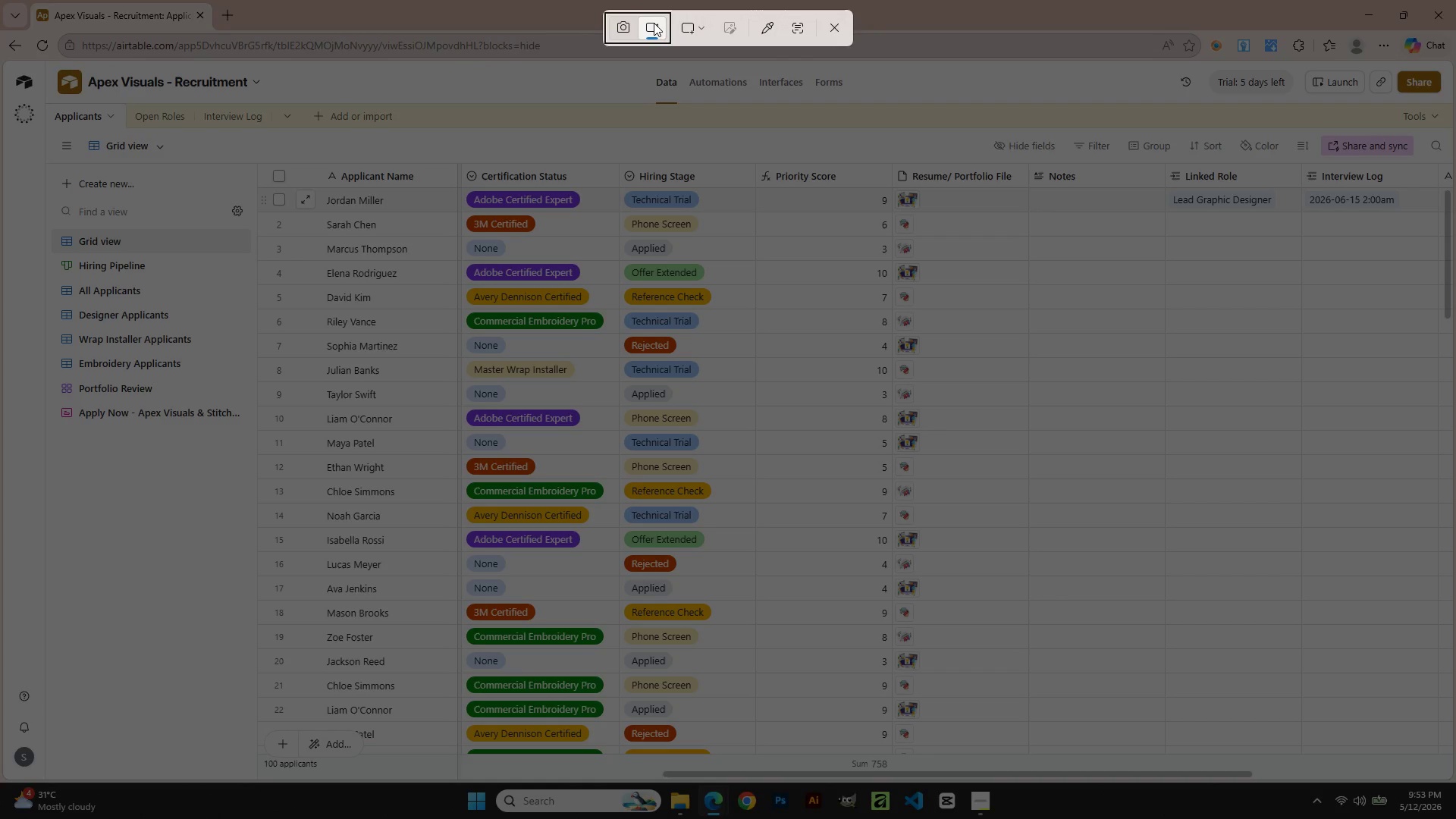 
left_click([629, 22])
 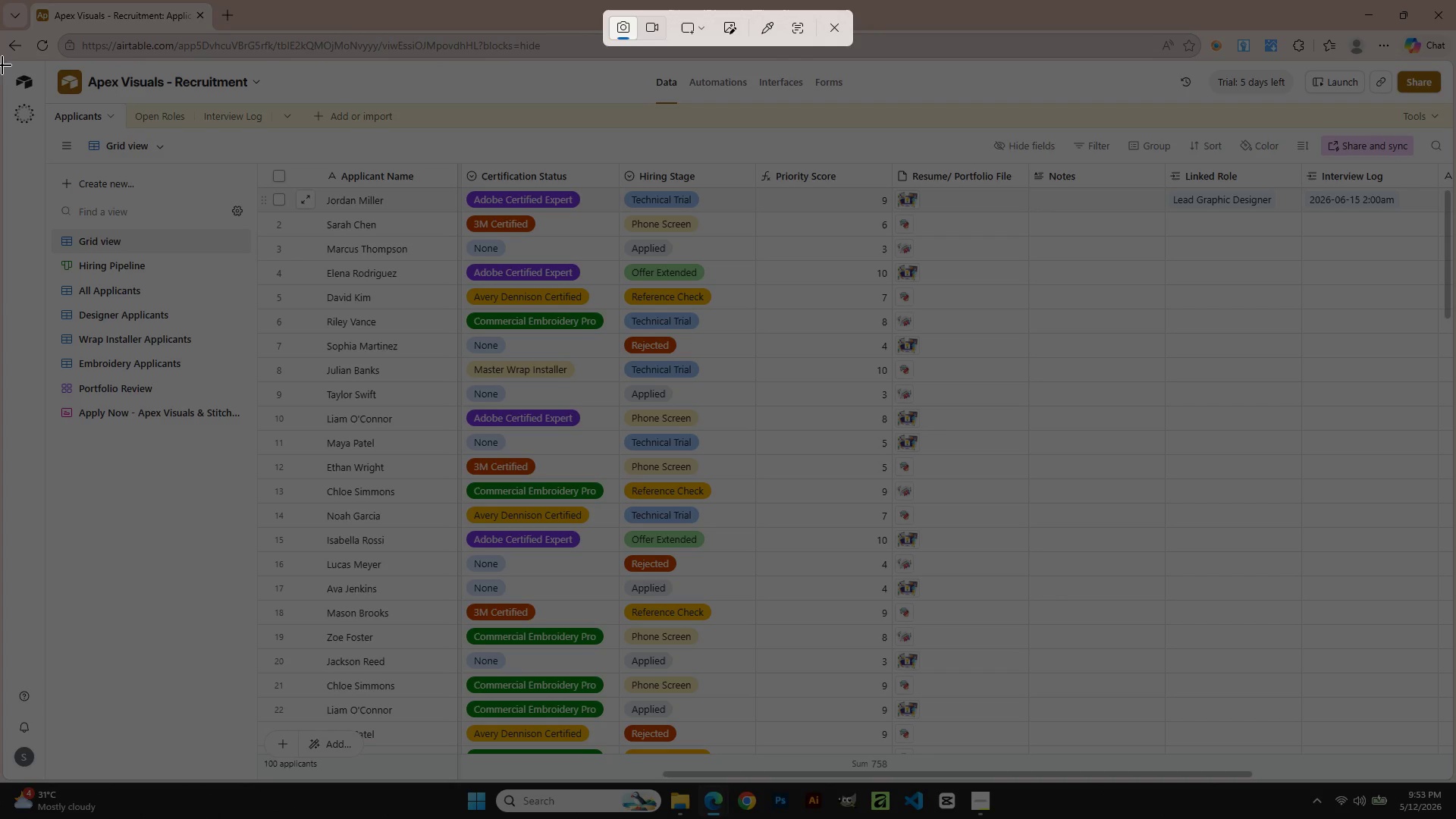 
left_click_drag(start_coordinate=[2, 64], to_coordinate=[1455, 769])
 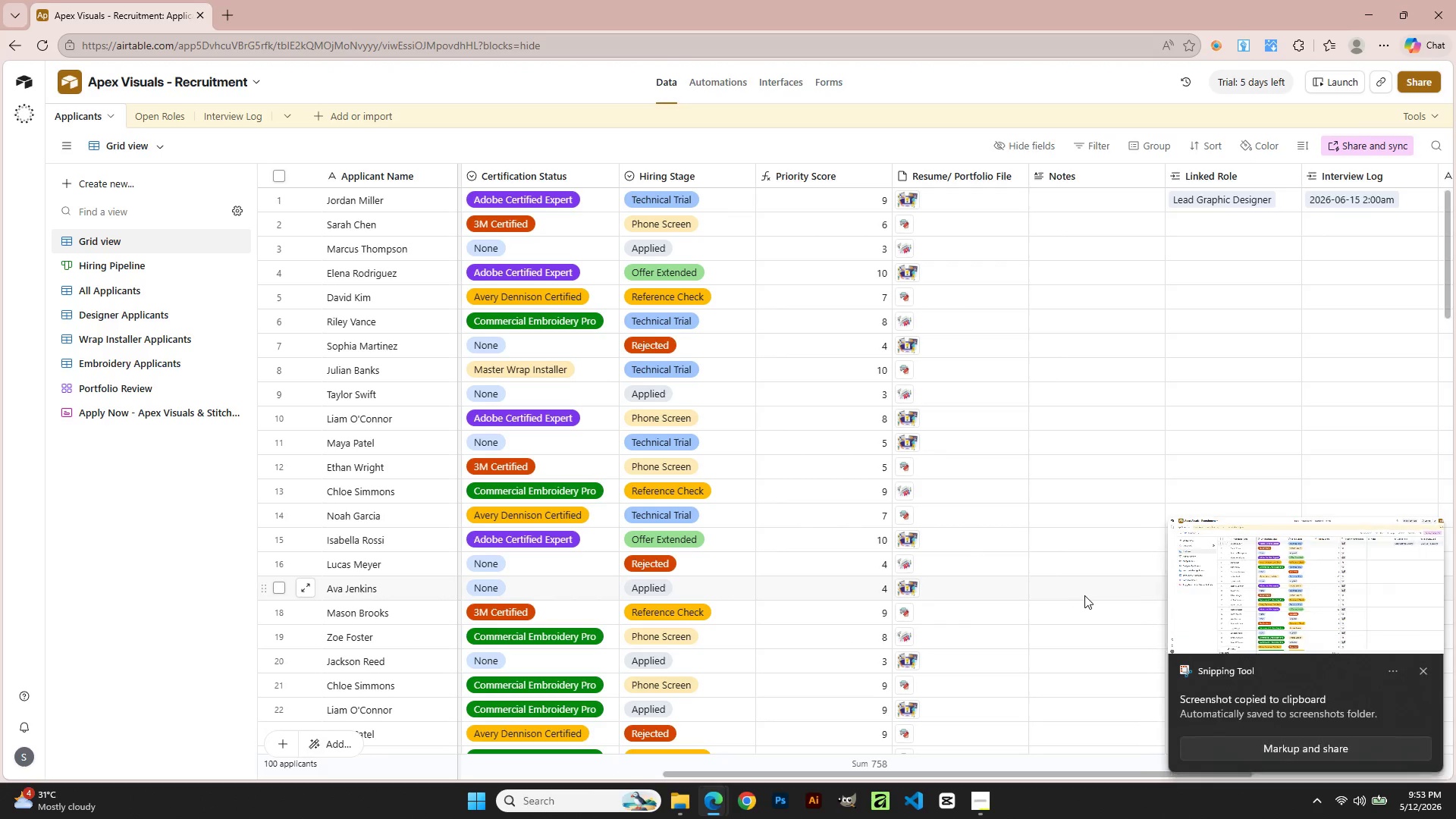 
left_click([1269, 614])
 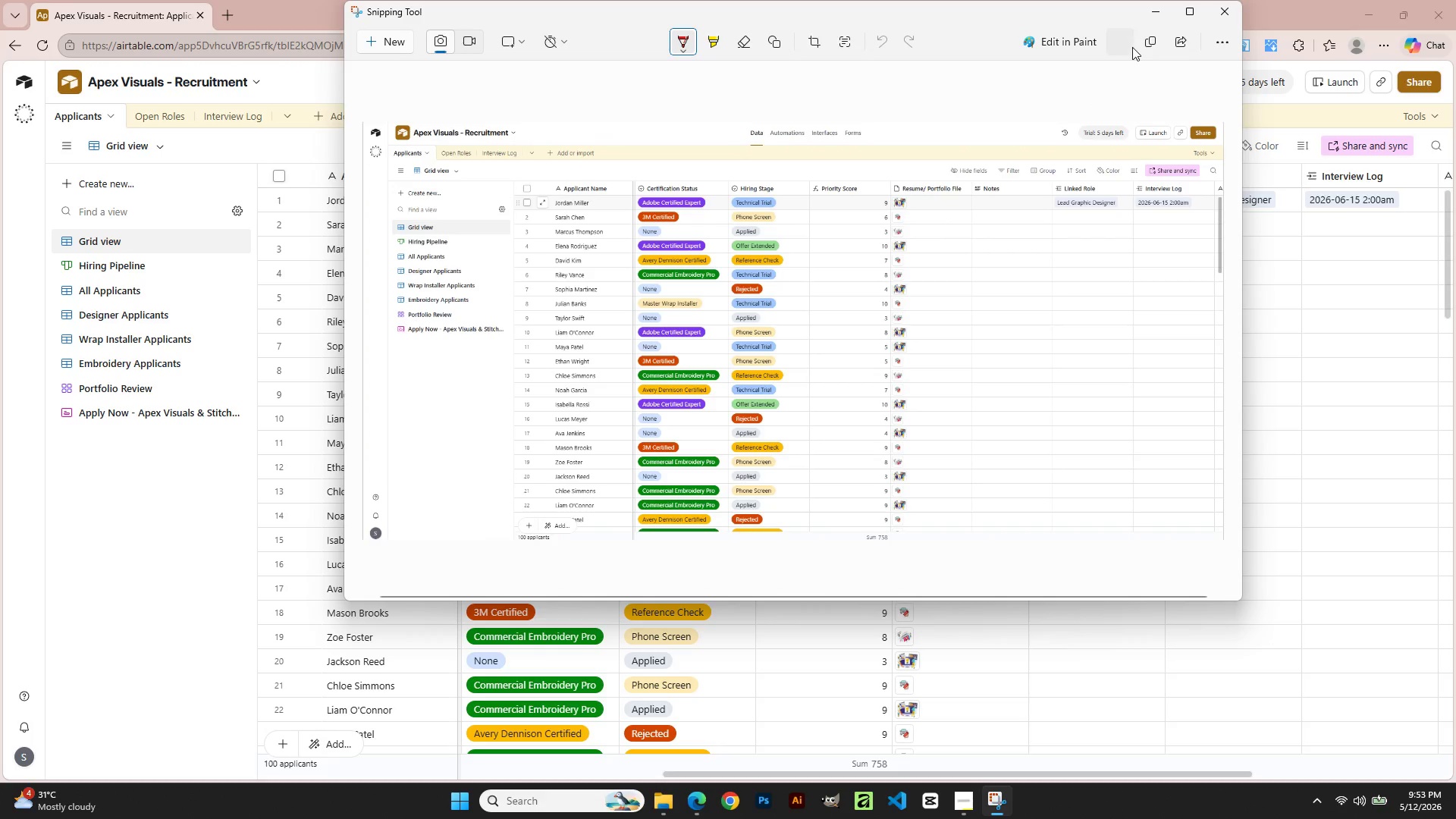 
left_click([1123, 40])
 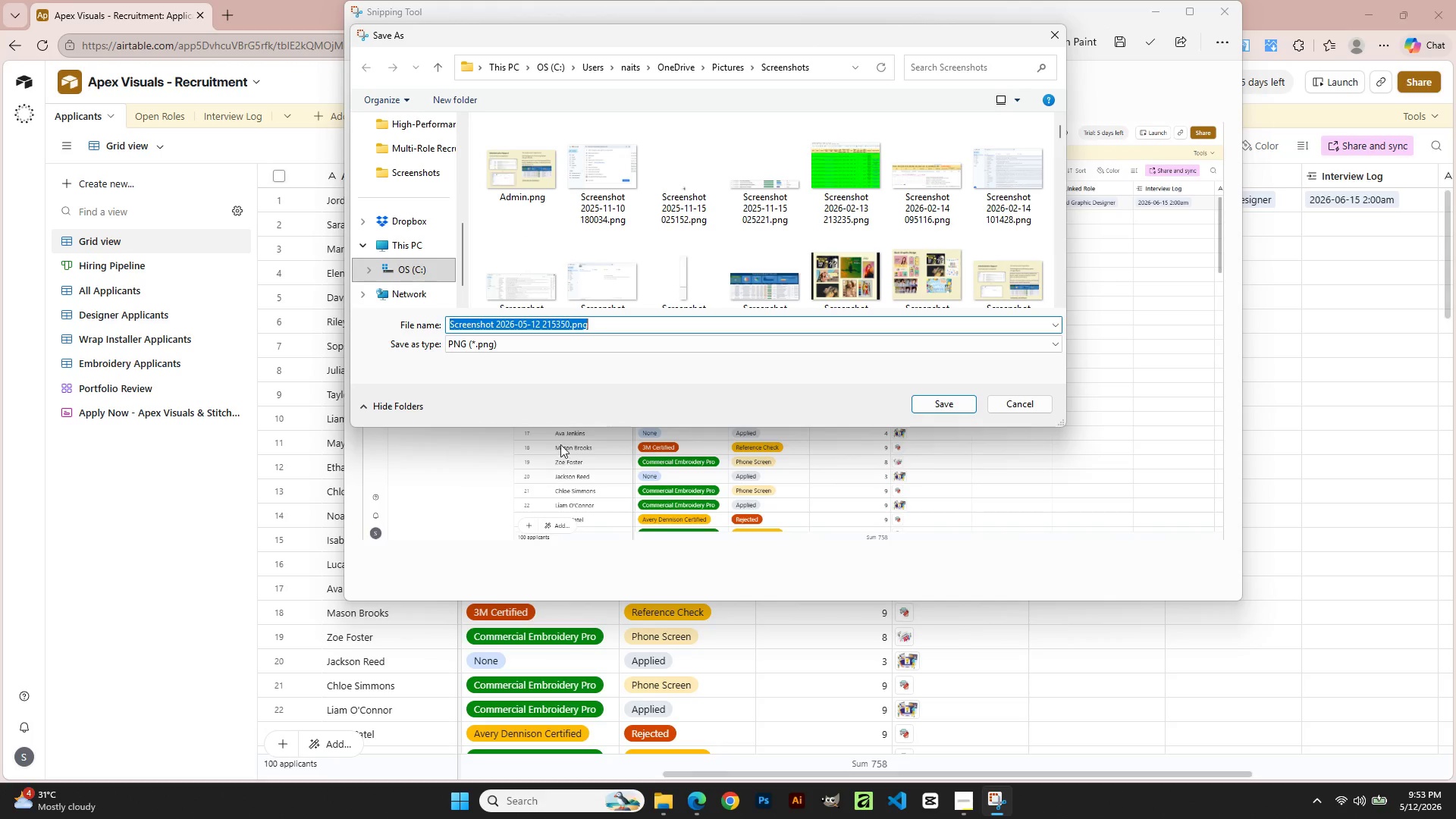 
left_click([537, 347])
 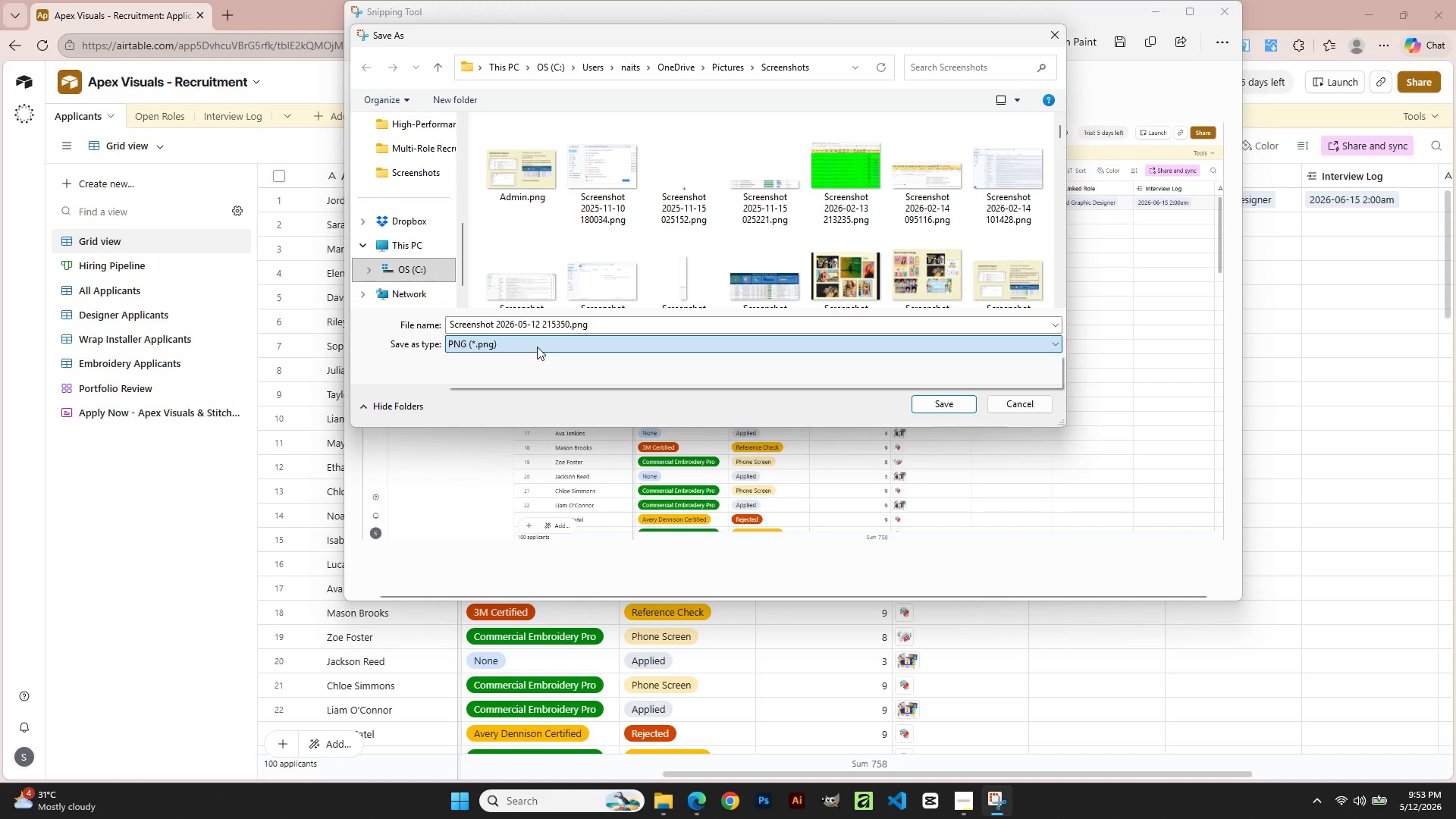 
left_click([537, 347])
 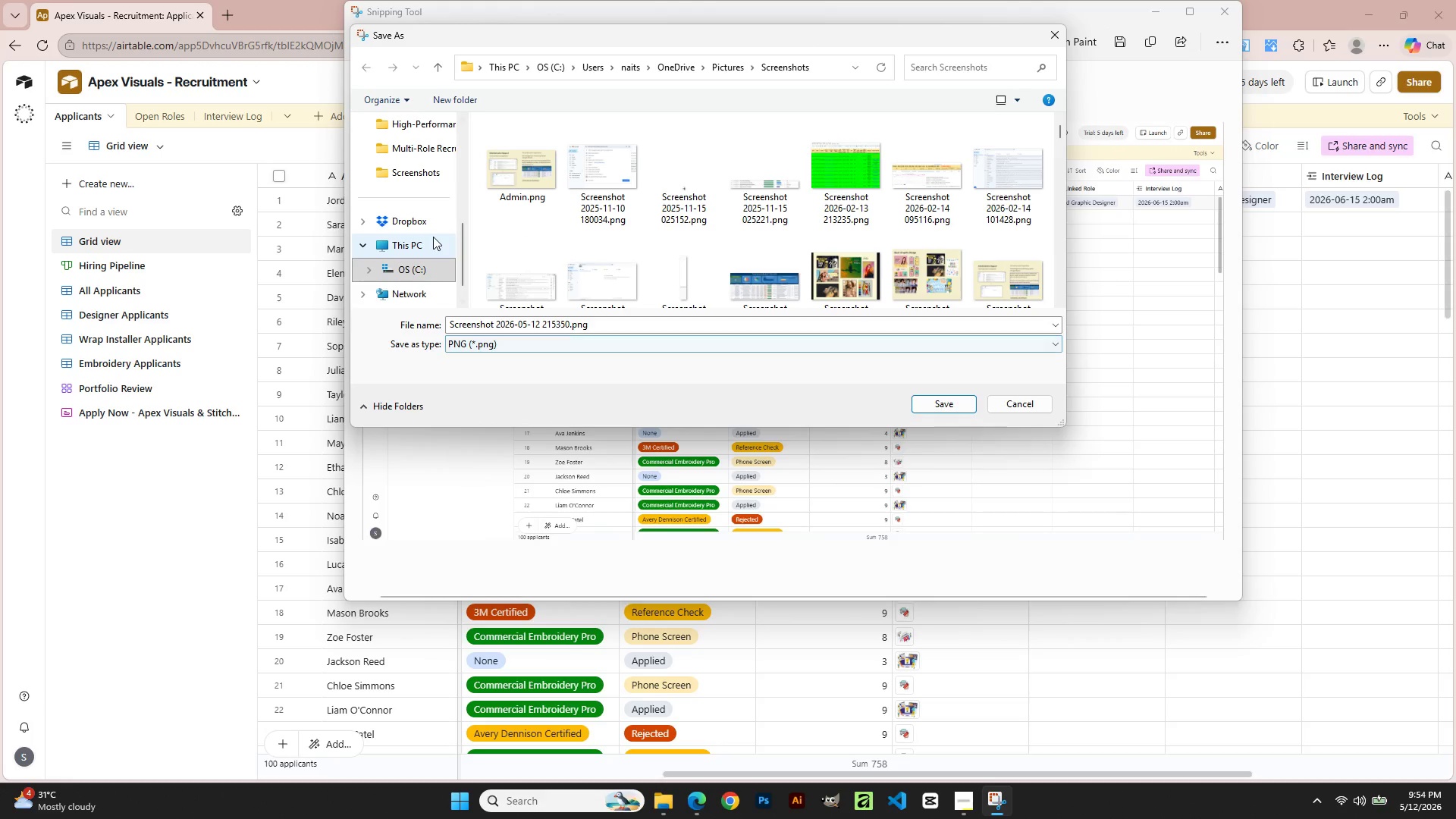 
scroll: coordinate [397, 180], scroll_direction: up, amount: 6.0
 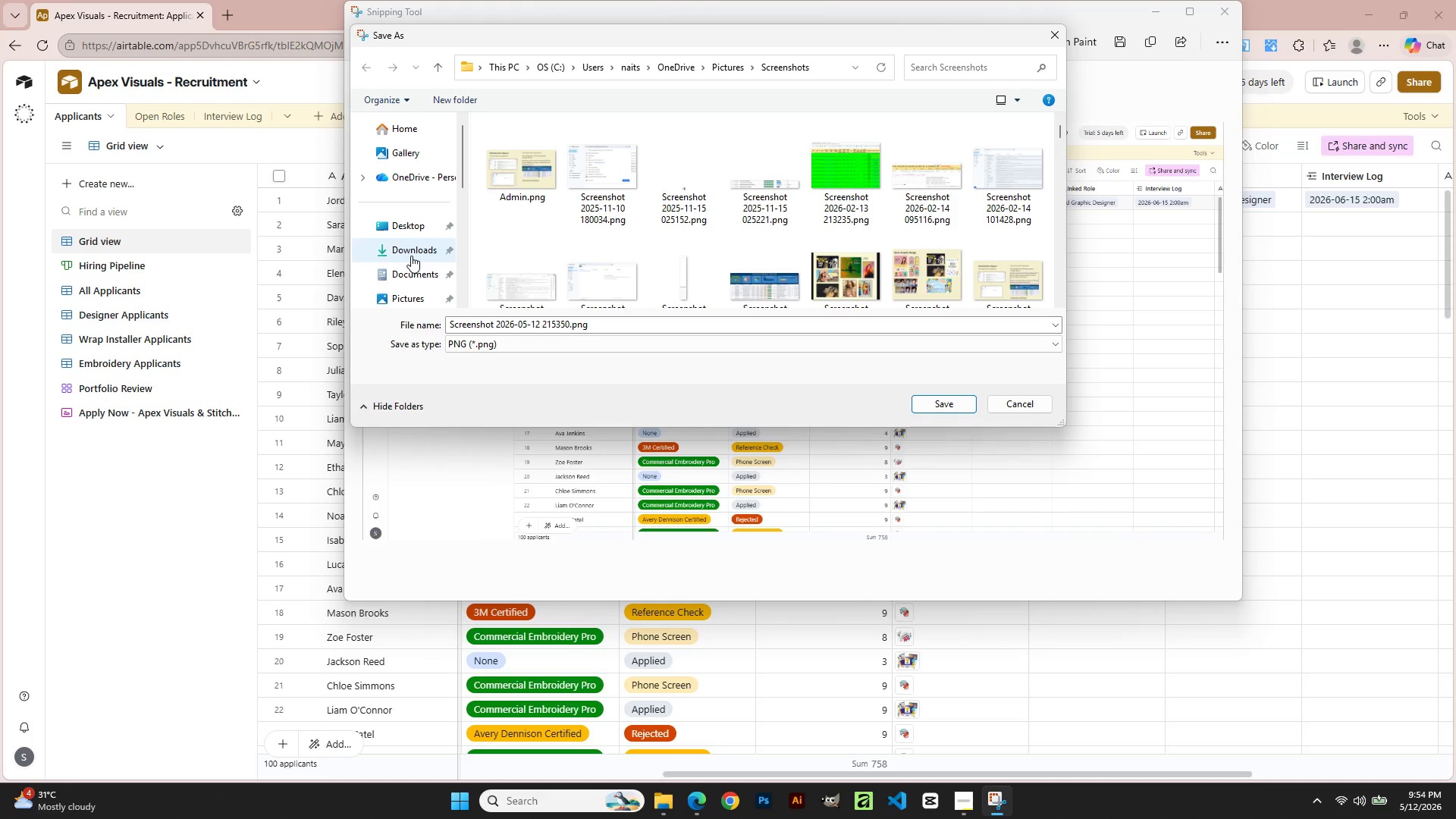 
left_click([411, 256])
 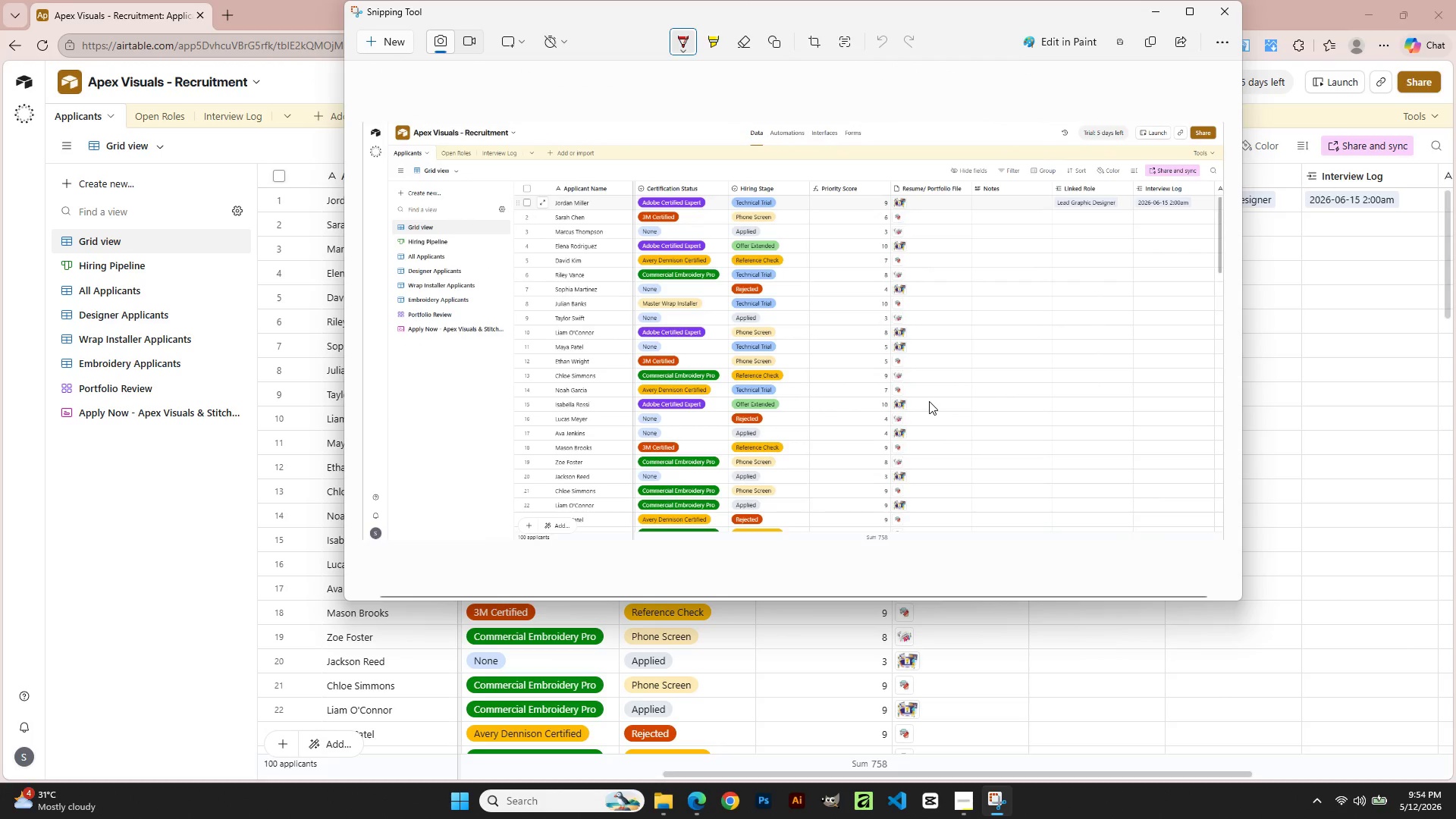 
wait(9.62)
 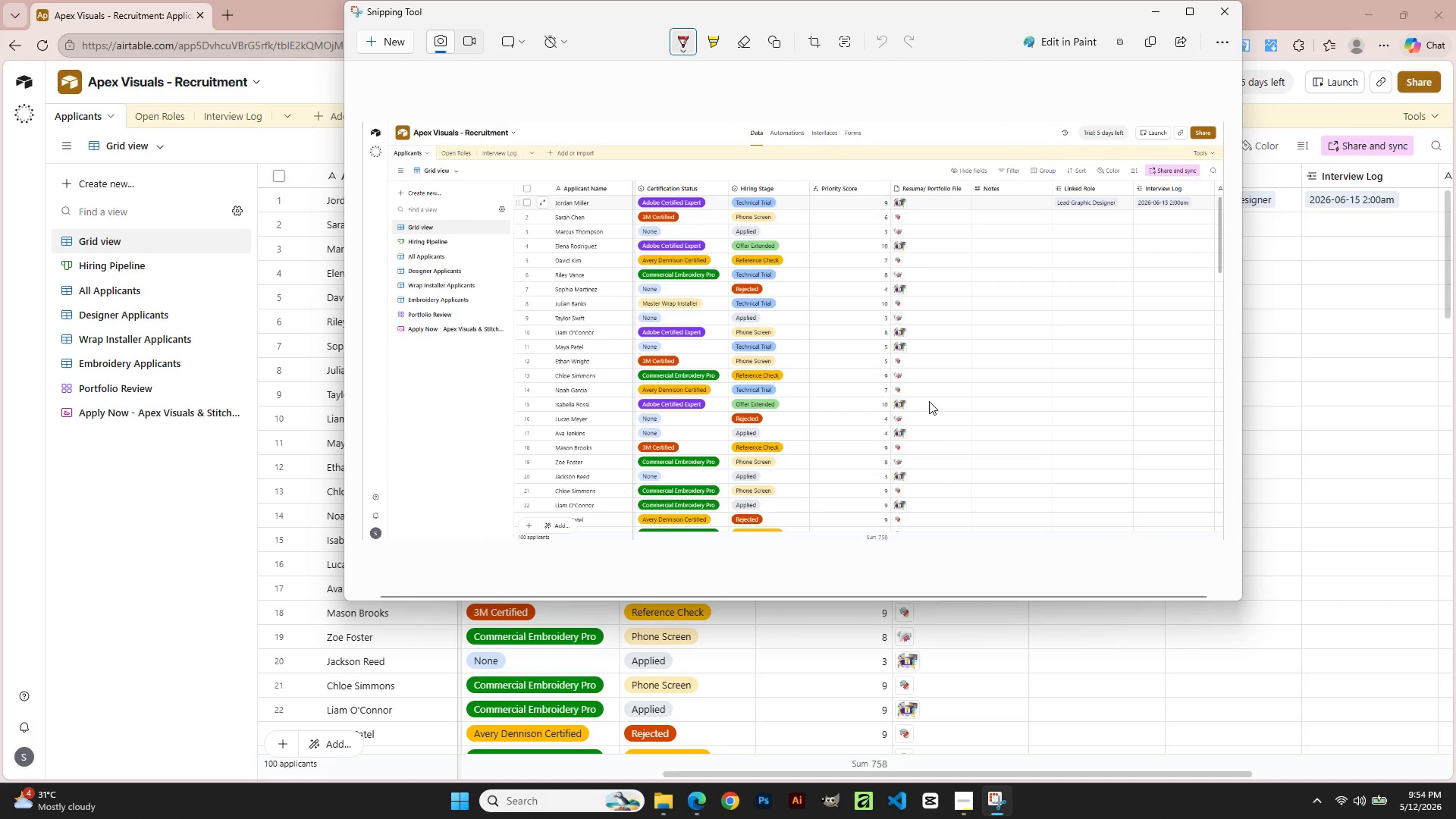 
left_click([1174, 45])
 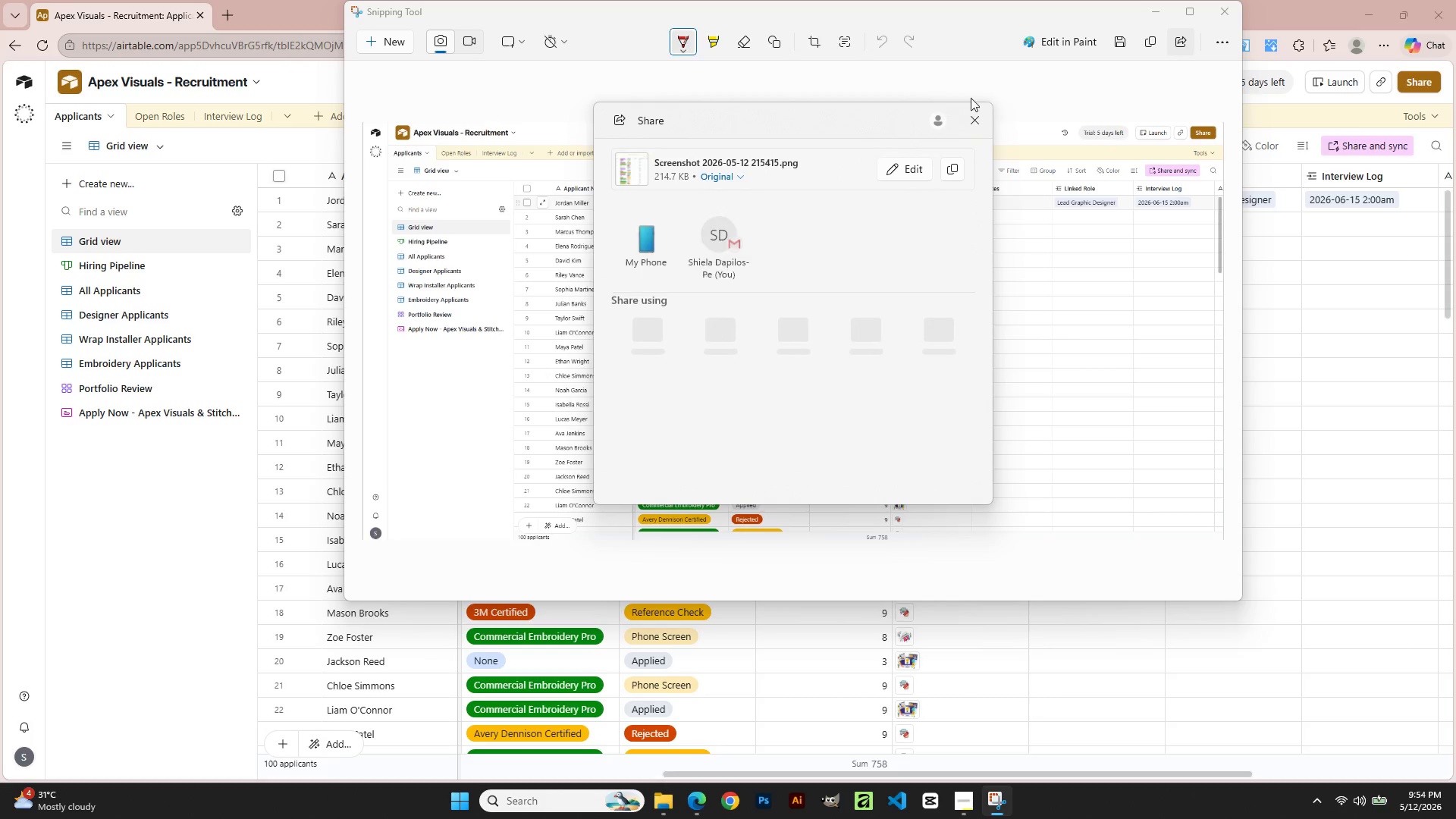 
left_click([973, 115])
 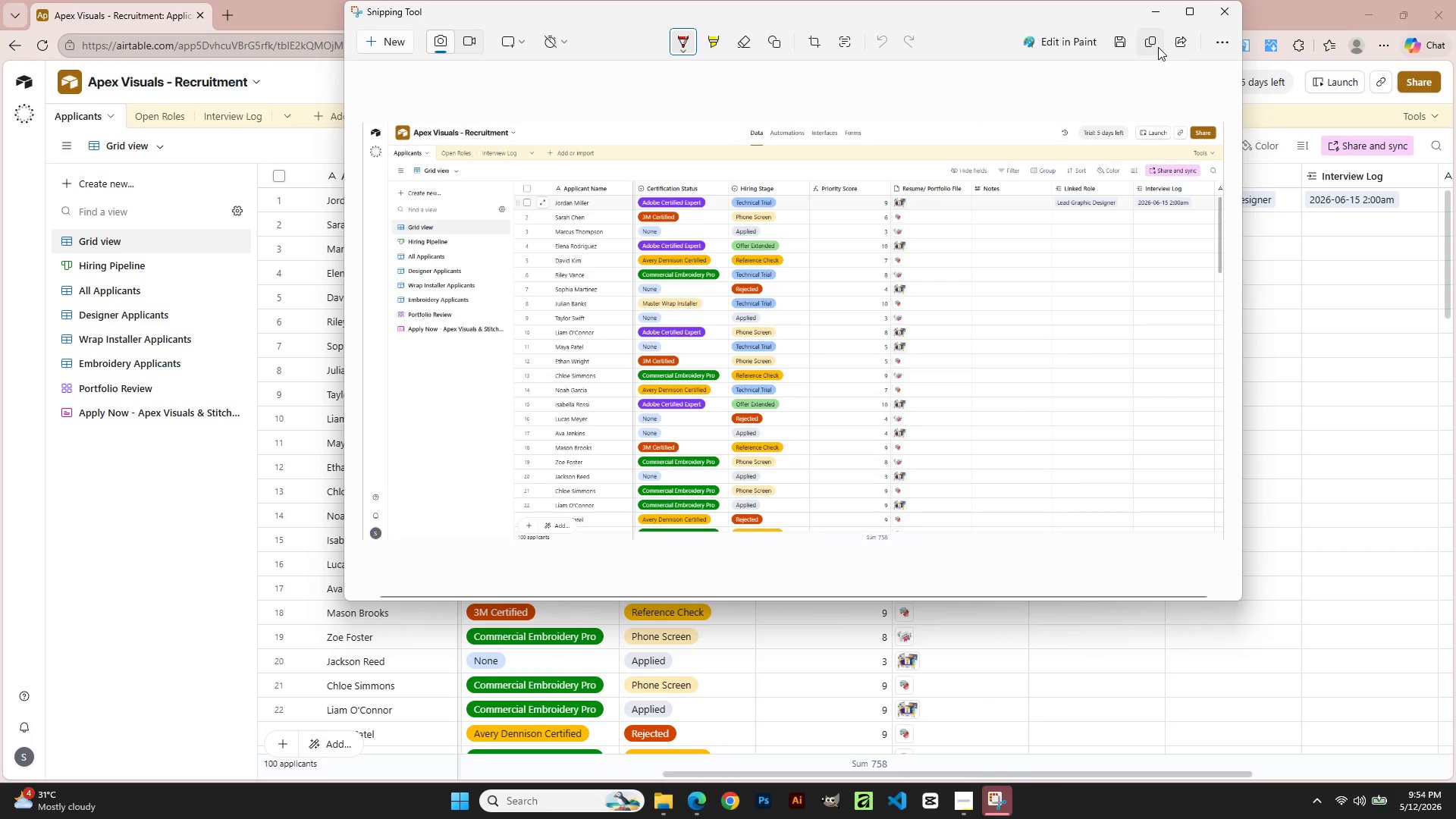 
left_click([1219, 42])
 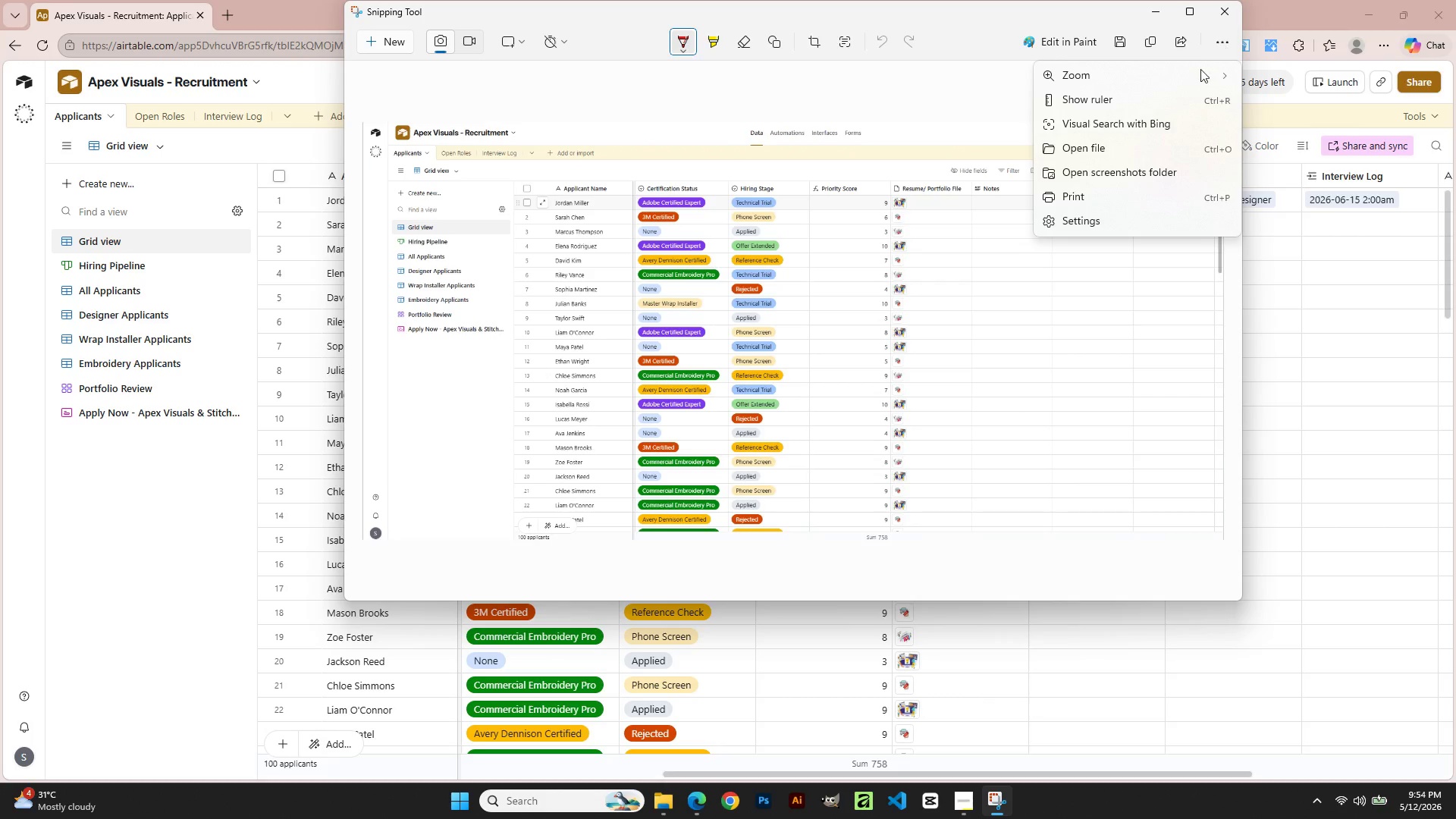 
left_click([1109, 198])
 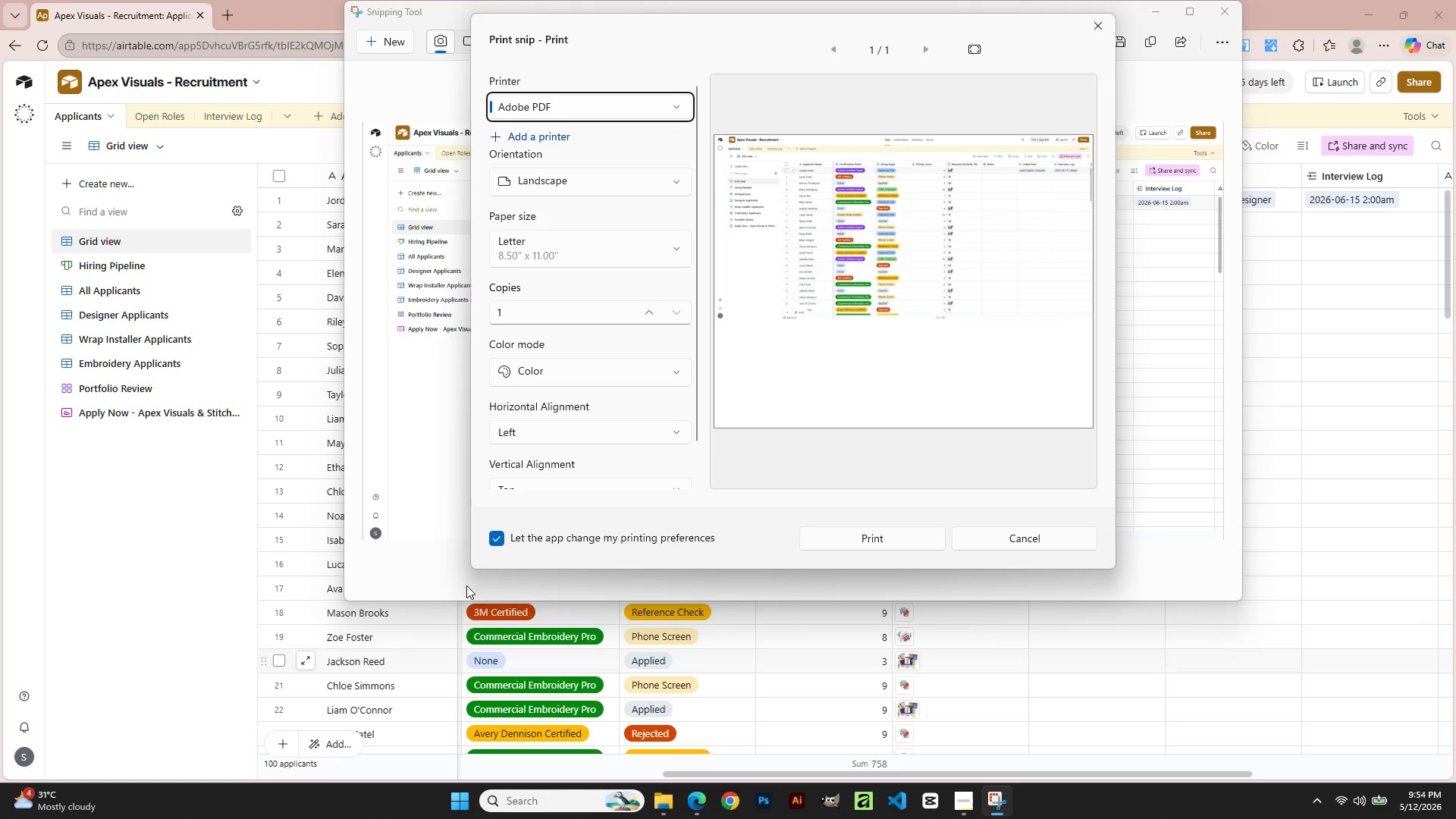 
scroll: coordinate [607, 329], scroll_direction: down, amount: 4.0
 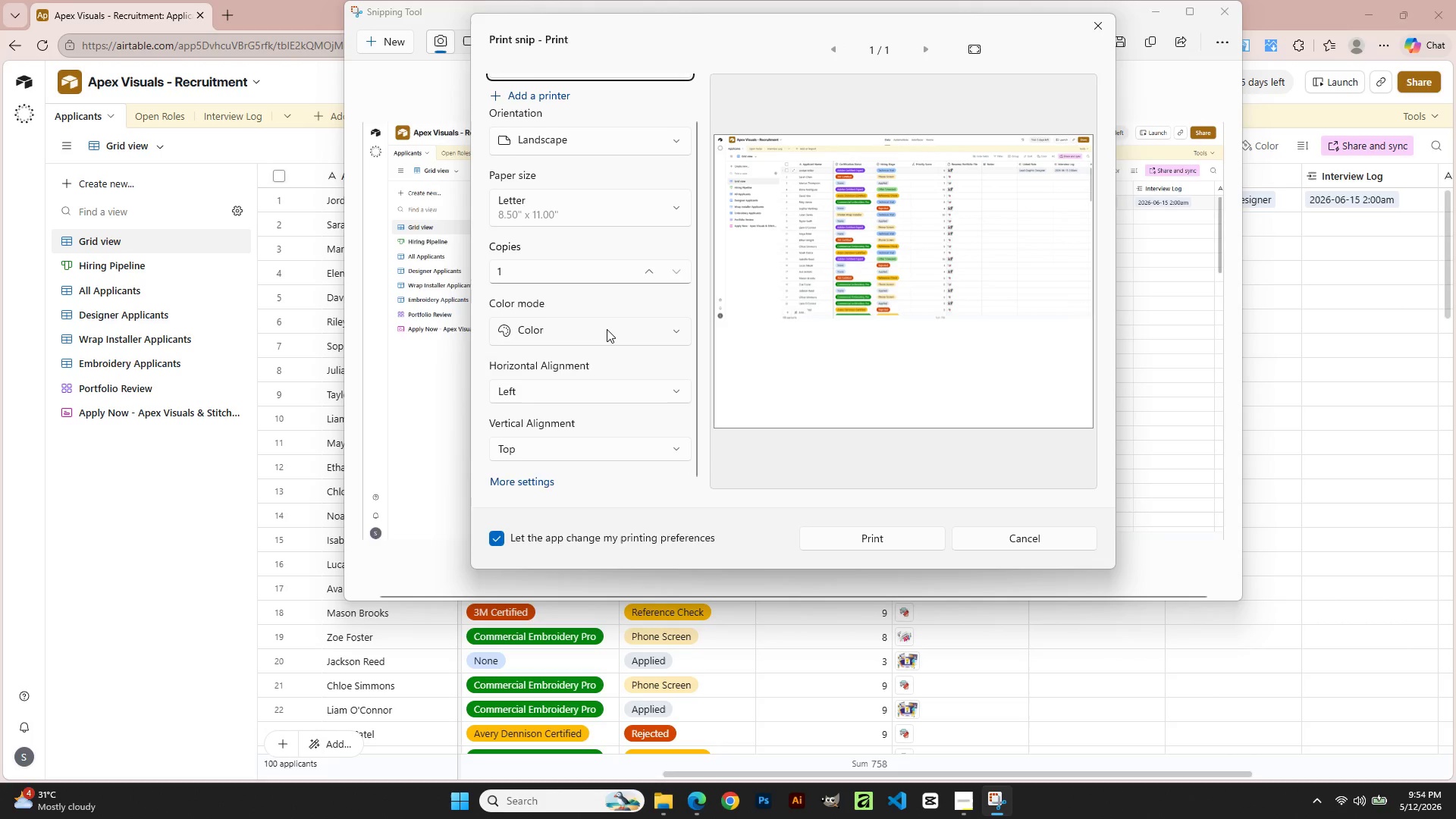 
left_click([622, 110])
 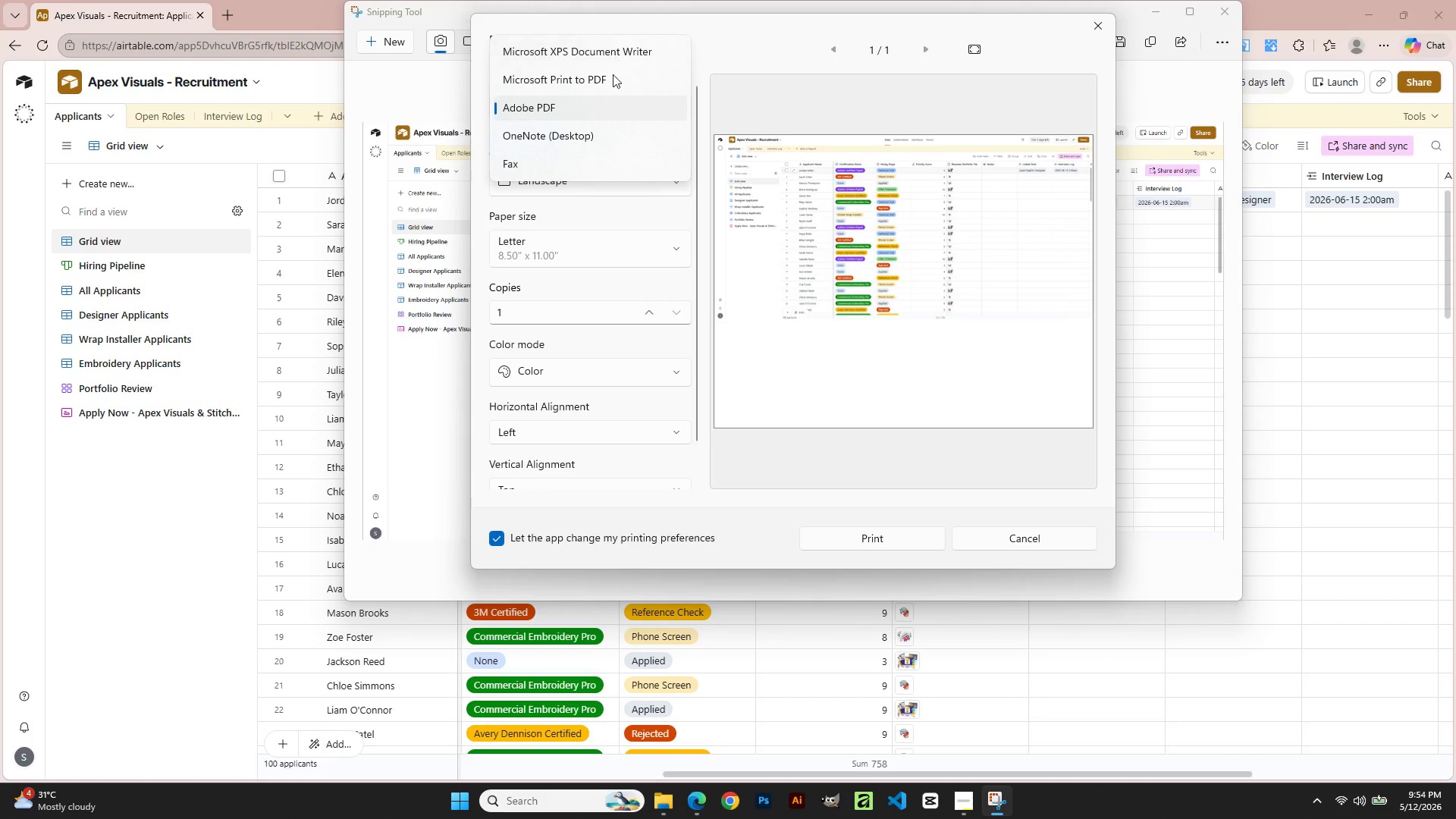 
scroll: coordinate [607, 329], scroll_direction: up, amount: 7.0
 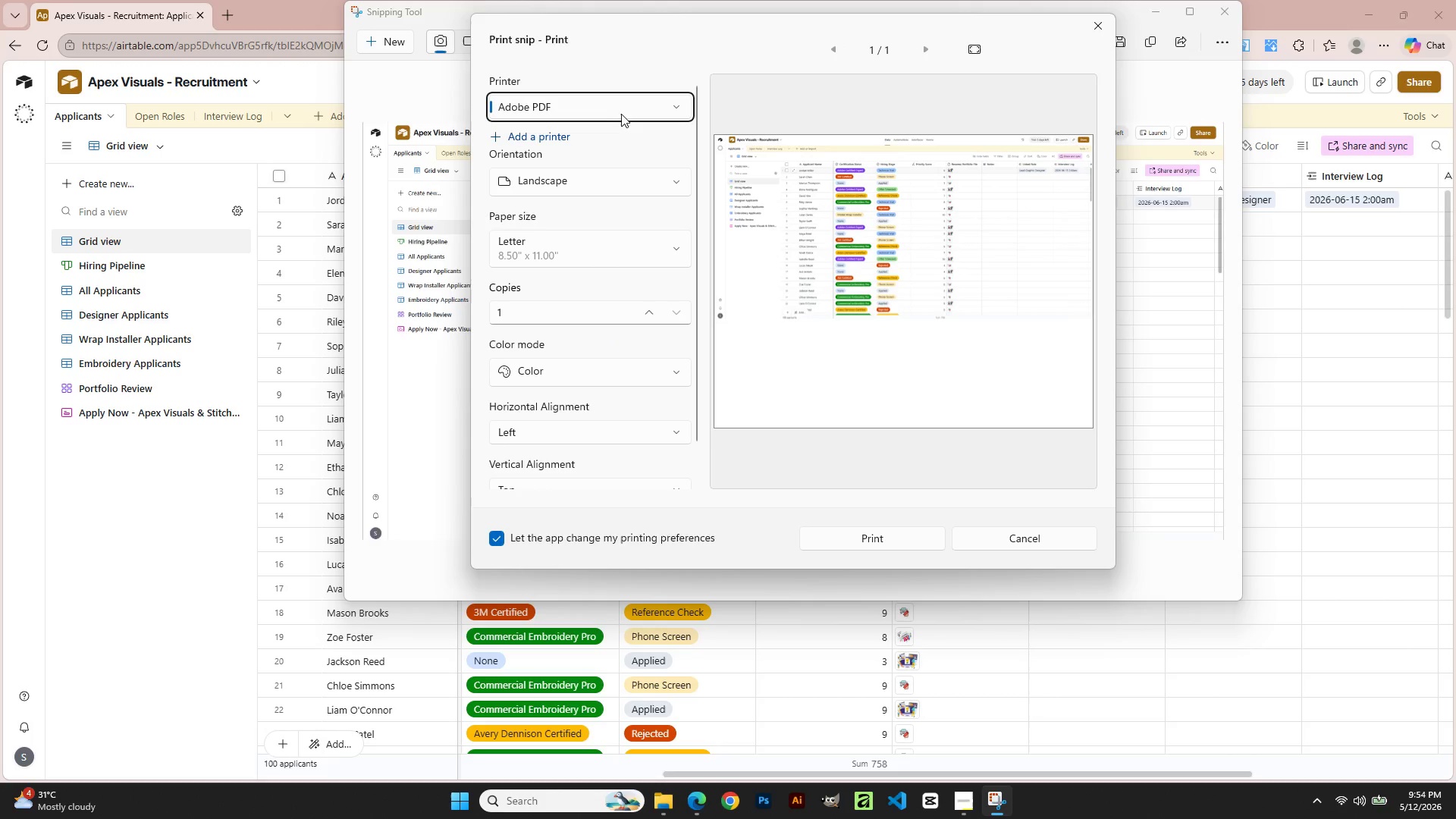 
left_click([596, 81])
 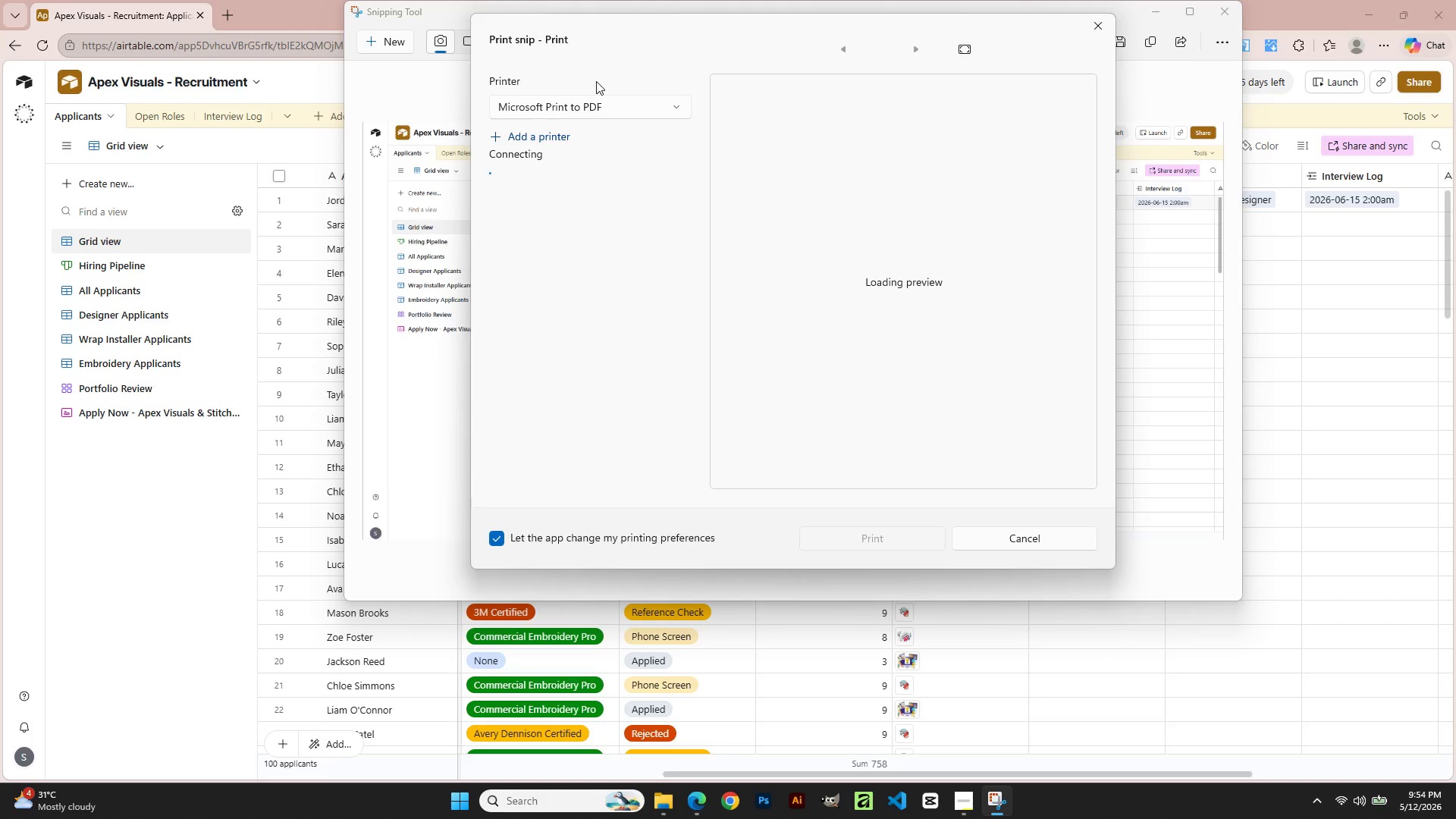 
mouse_move([596, 95])
 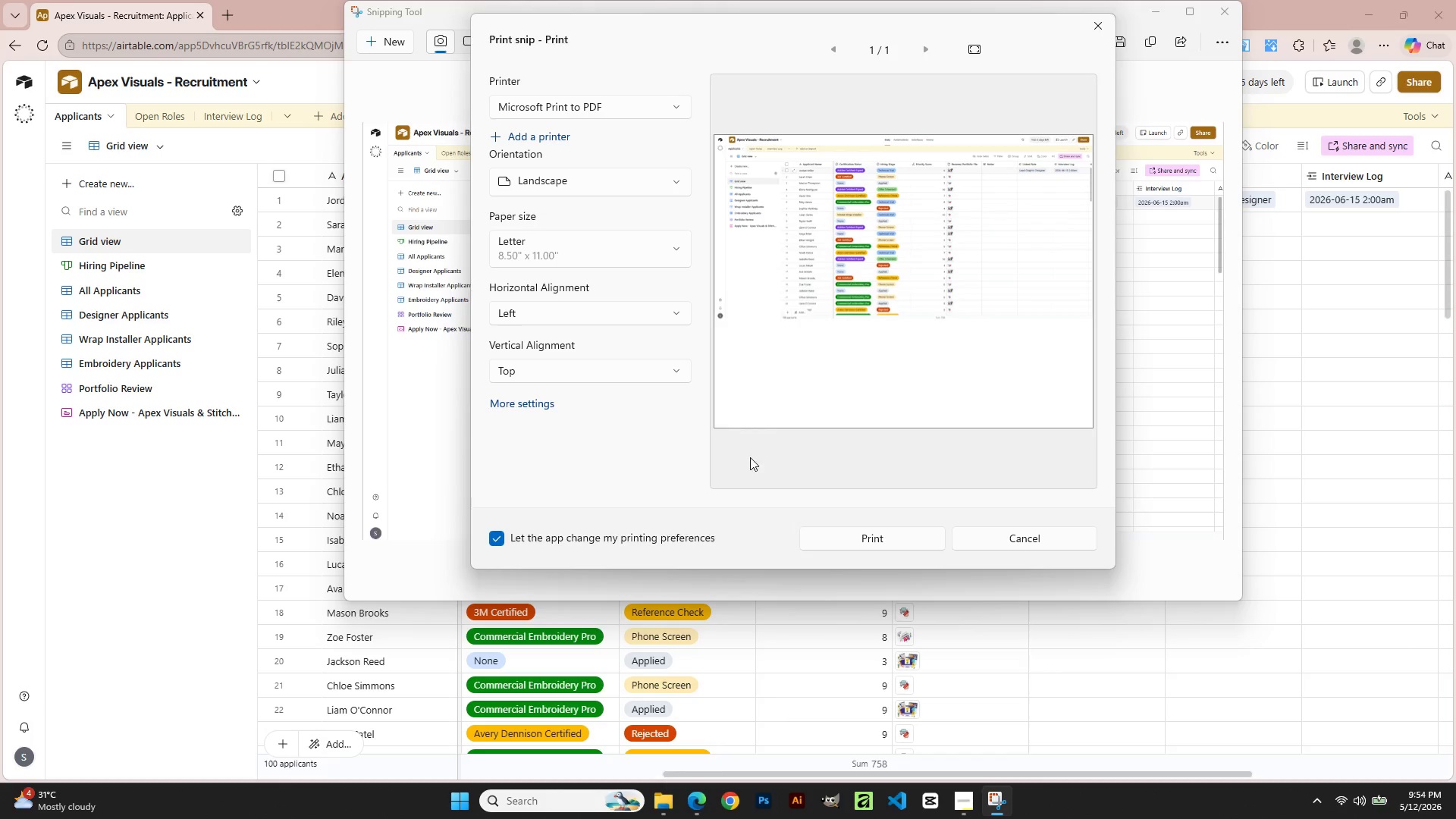 
left_click([864, 535])
 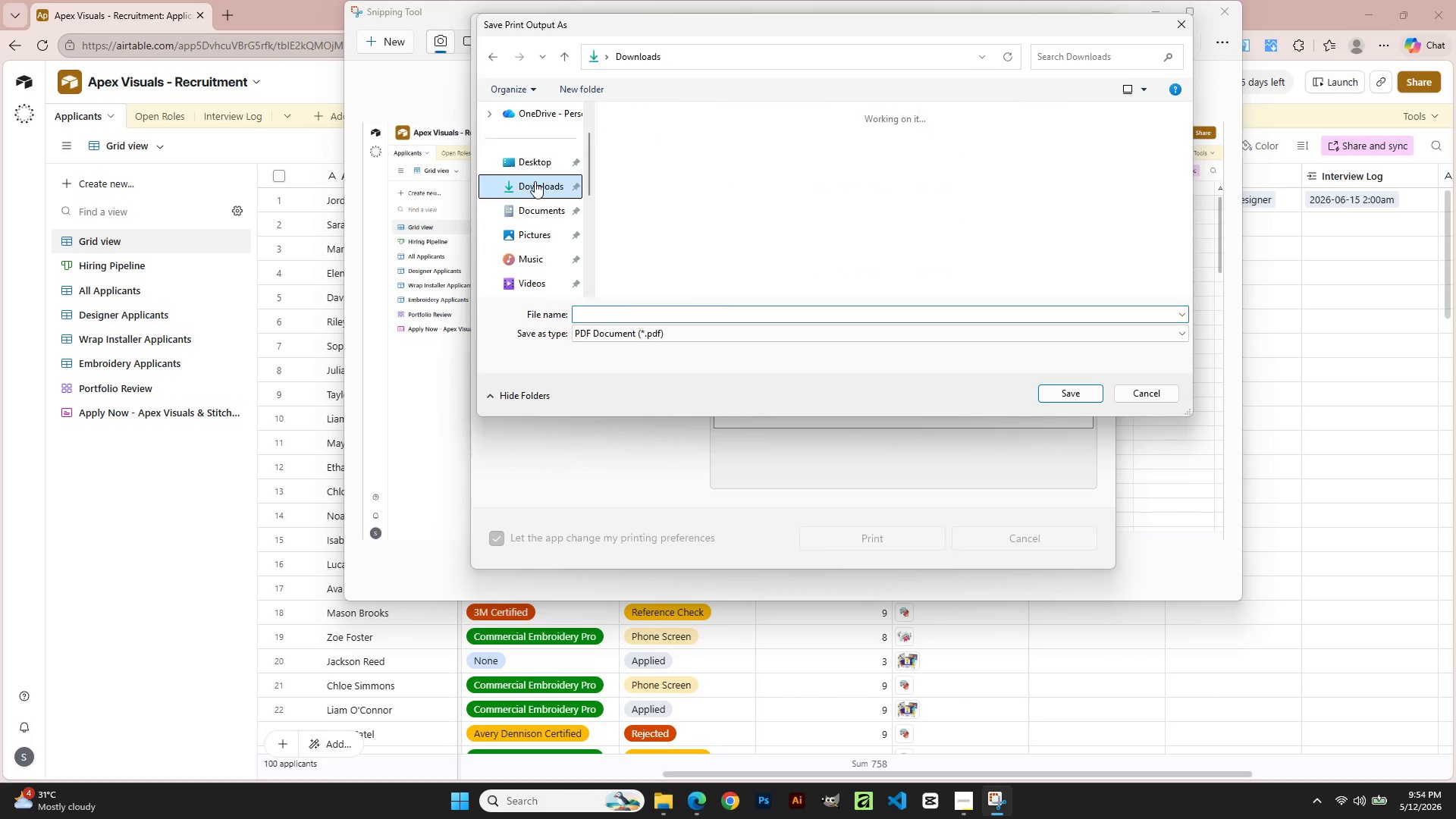 
wait(7.44)
 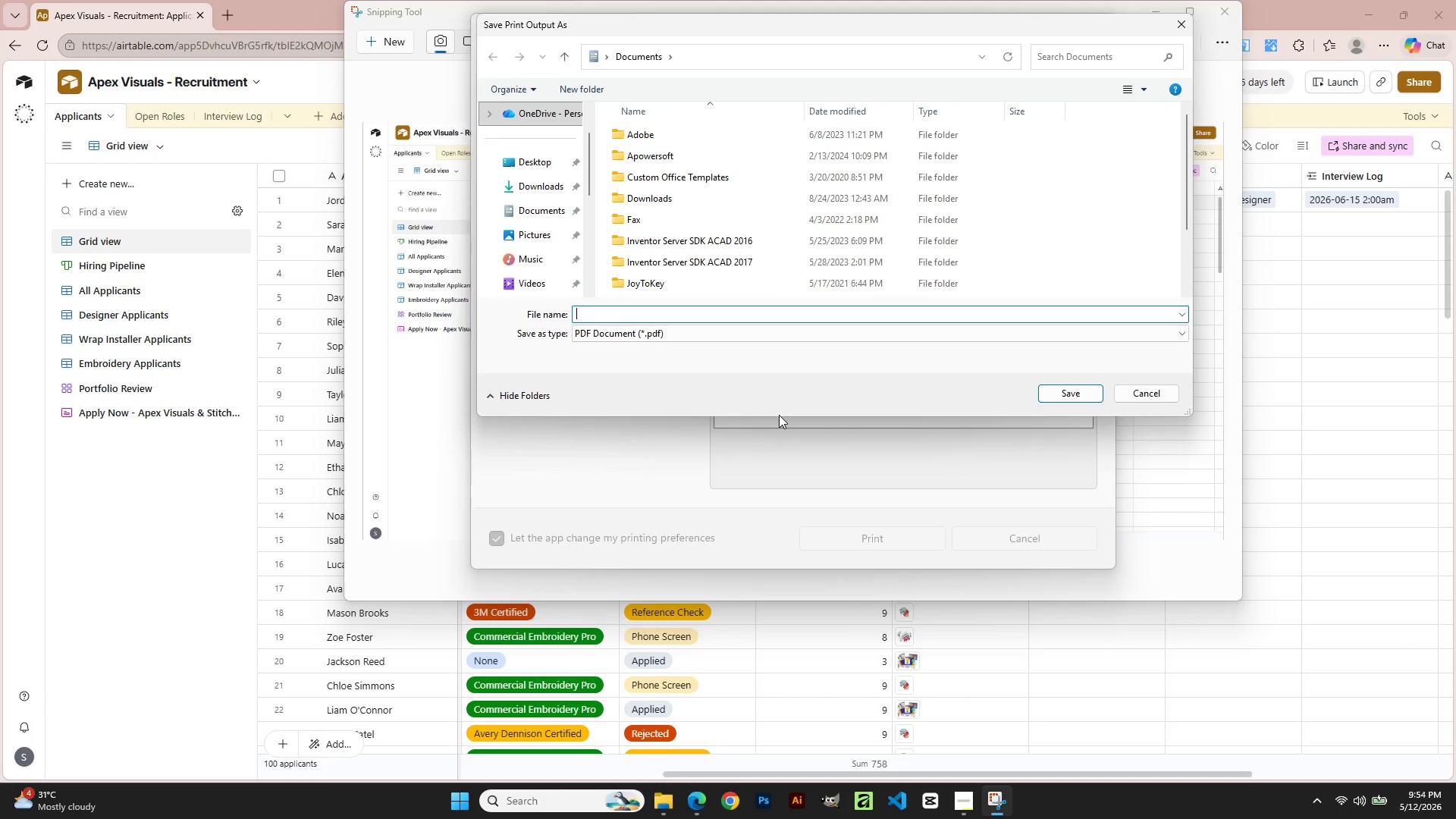 
left_click([649, 310])
 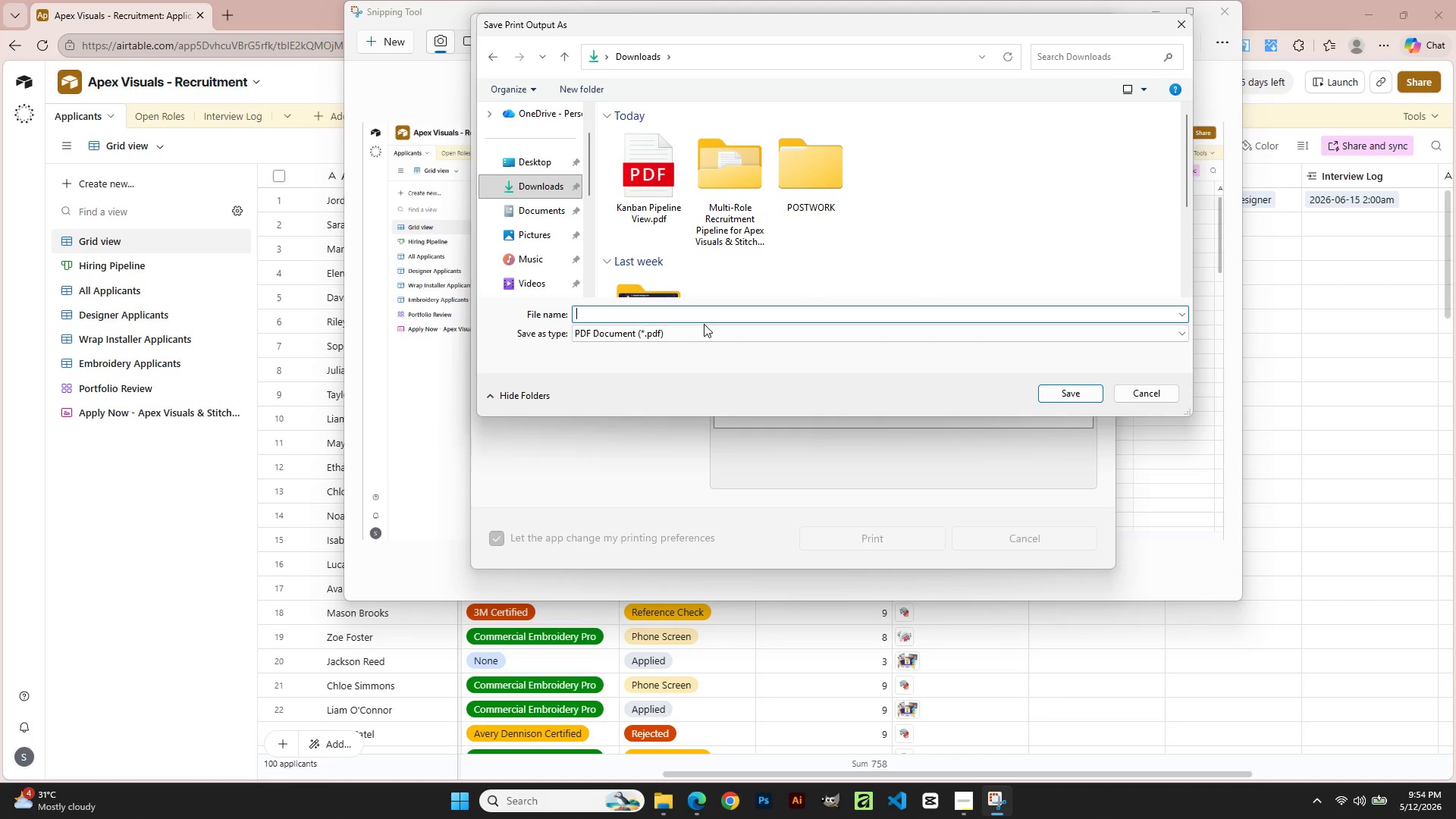 
left_click([962, 808])
 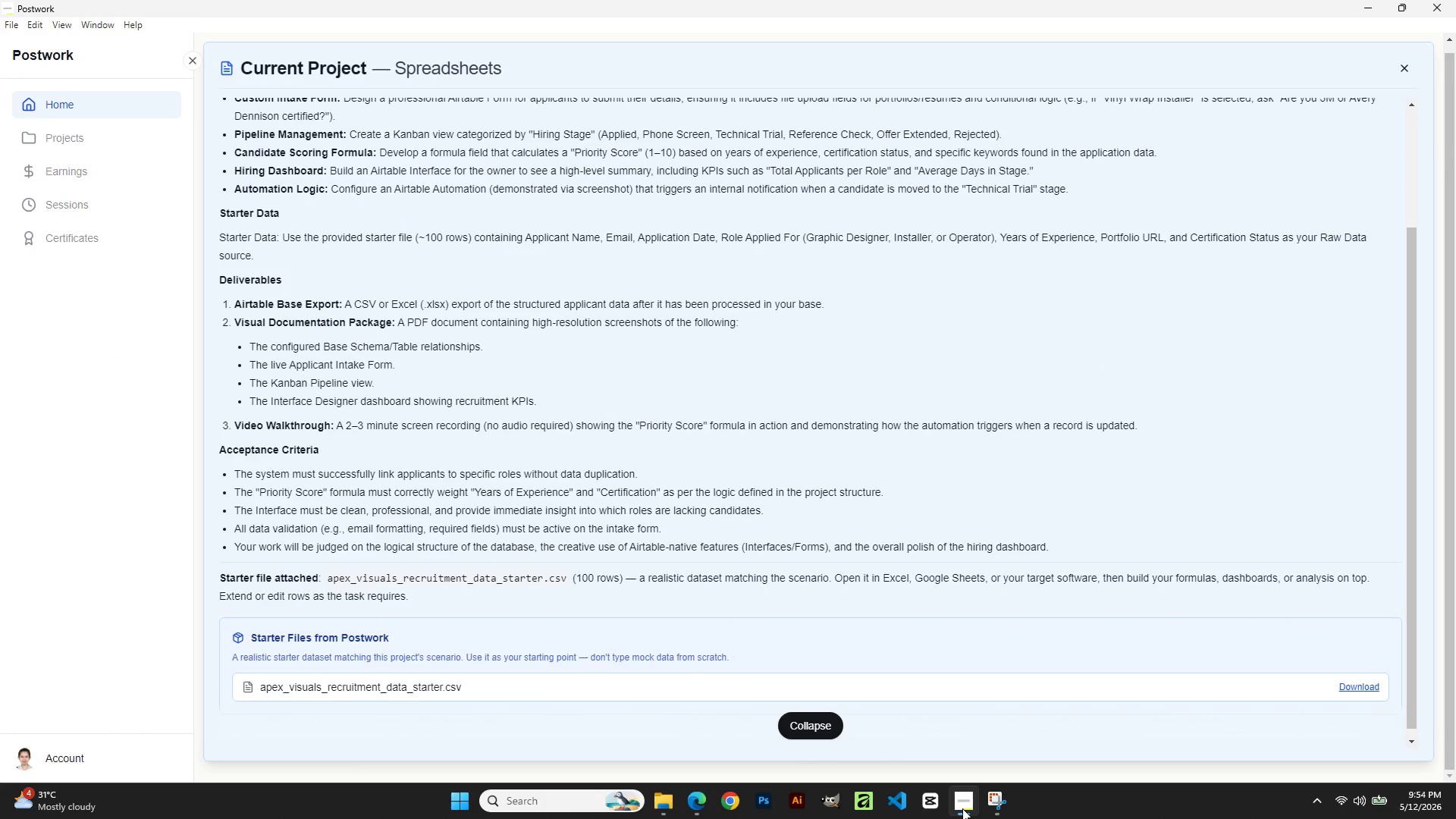 
wait(10.1)
 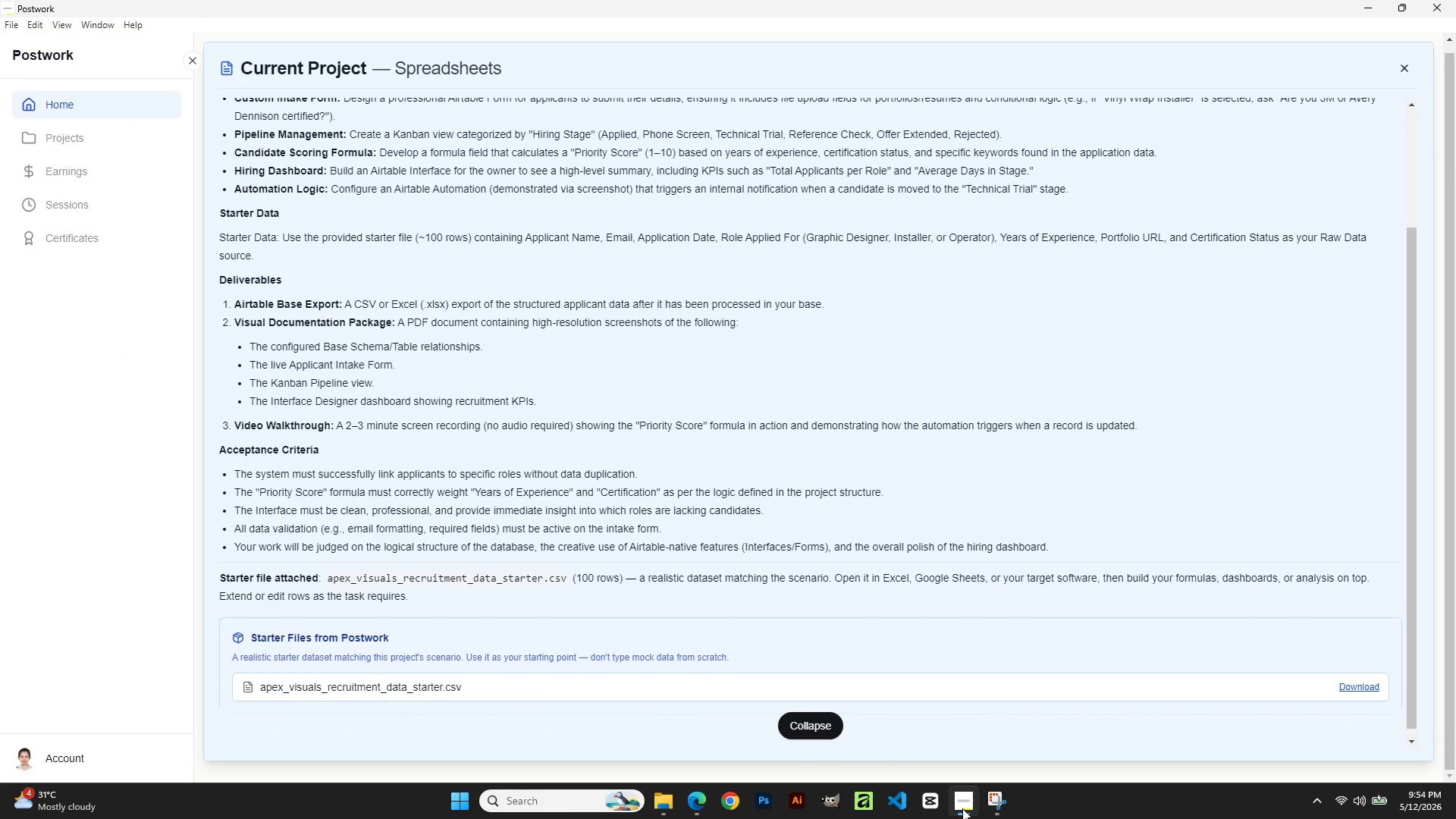 
mouse_move([960, 803])
 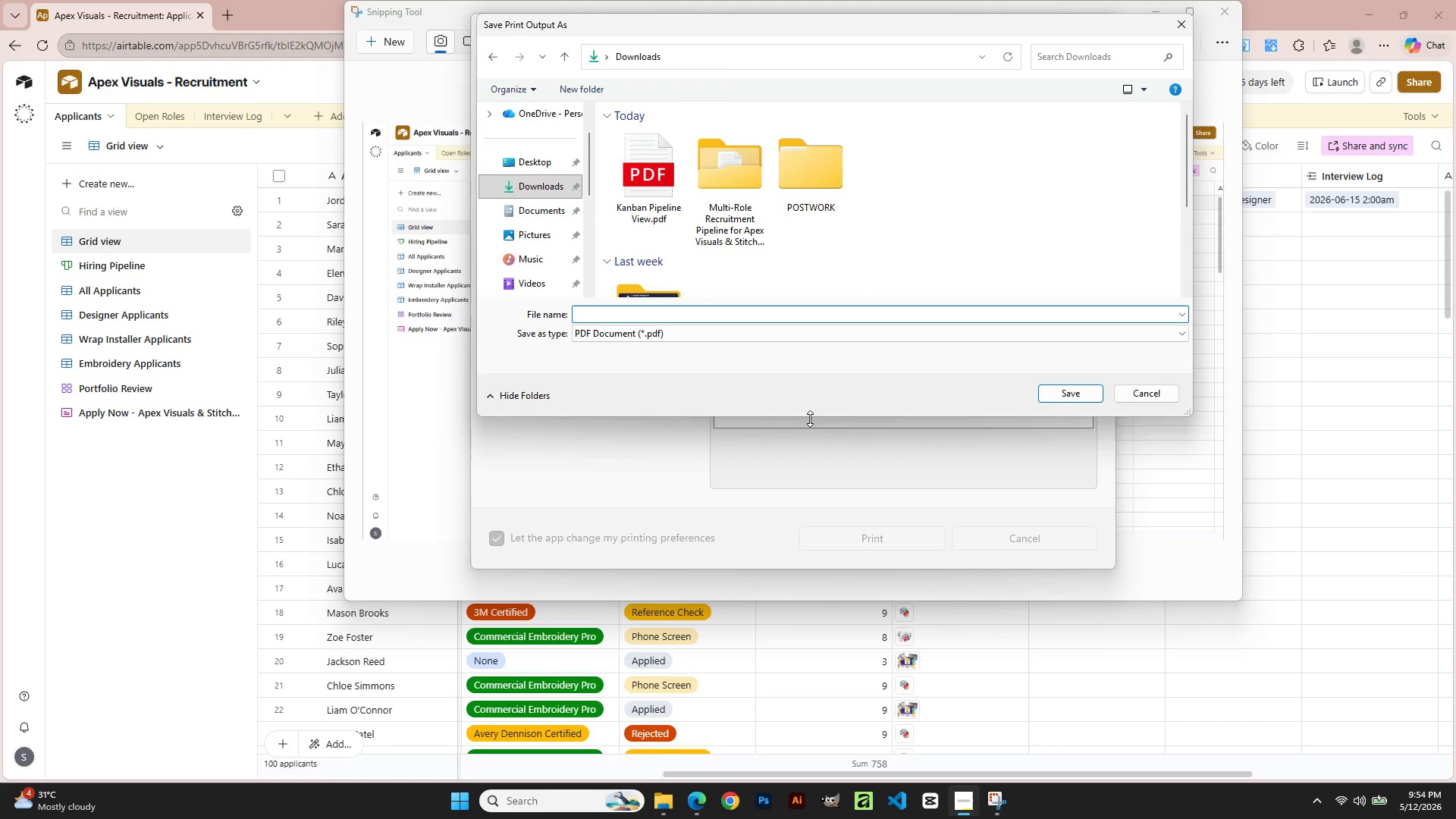 
hold_key(key=ShiftLeft, duration=0.33)